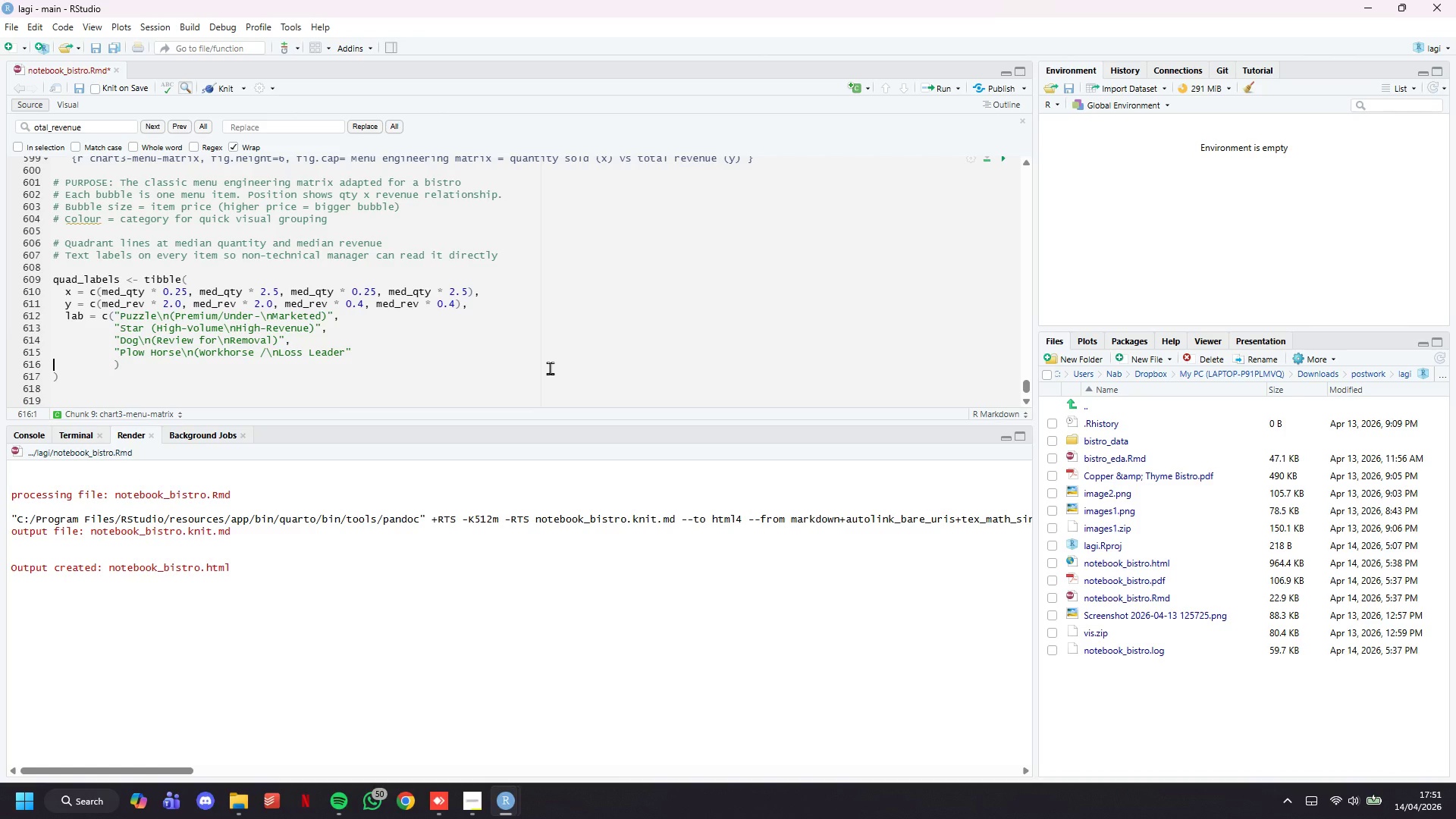 
key(ArrowLeft)
 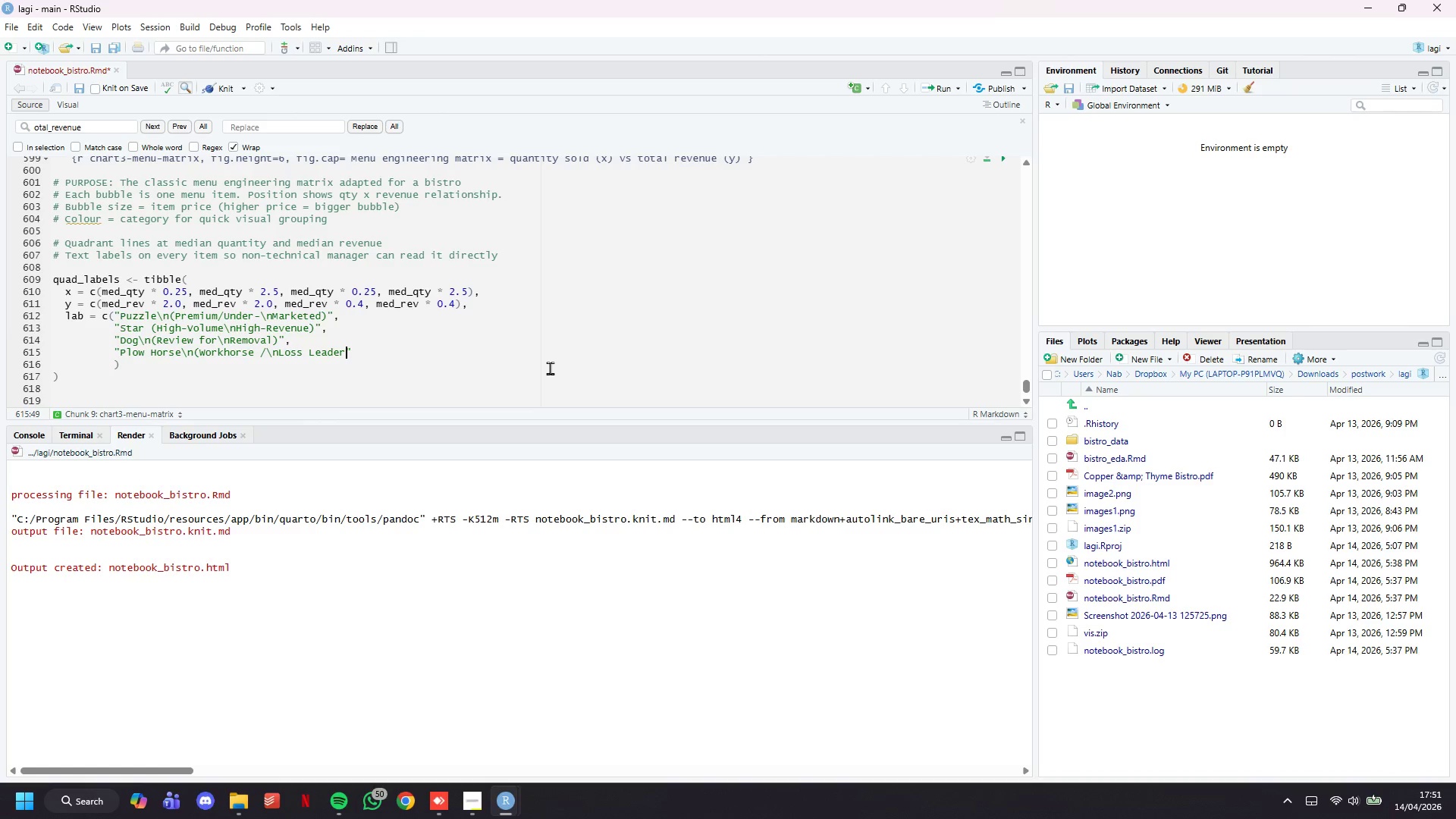 
key(Shift+0)
 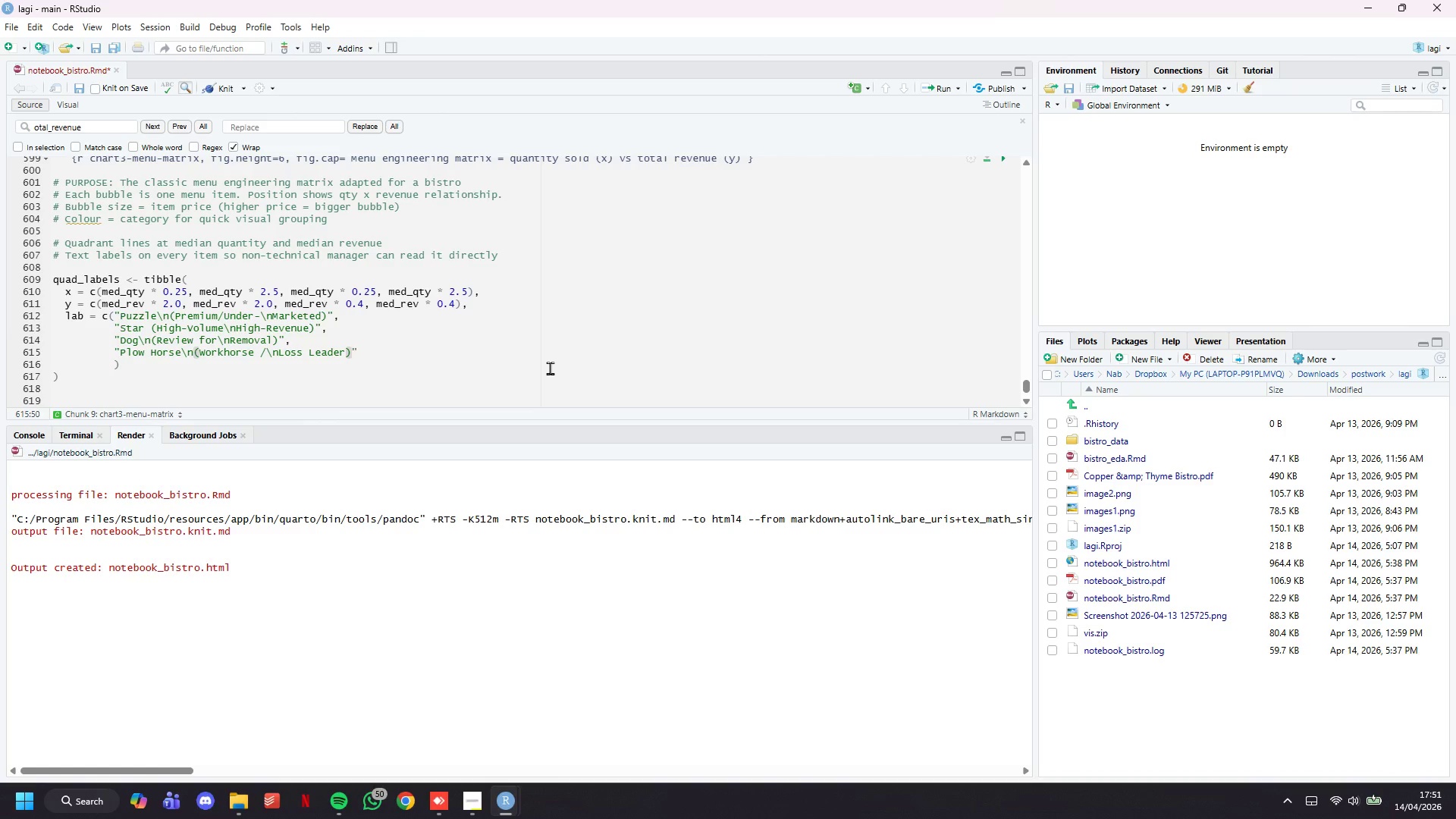 
key(ArrowRight)
 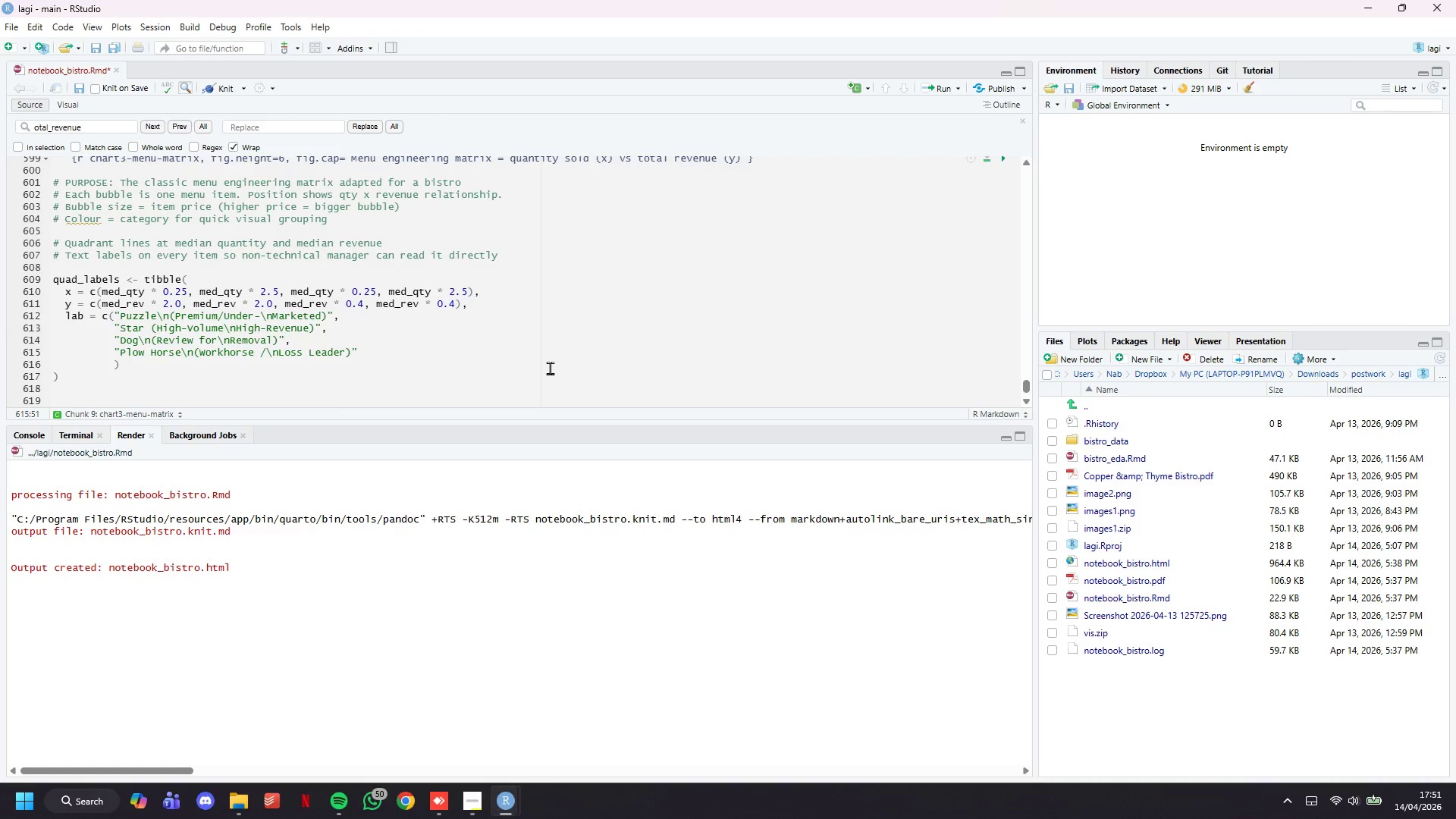 
key(ArrowDown)
 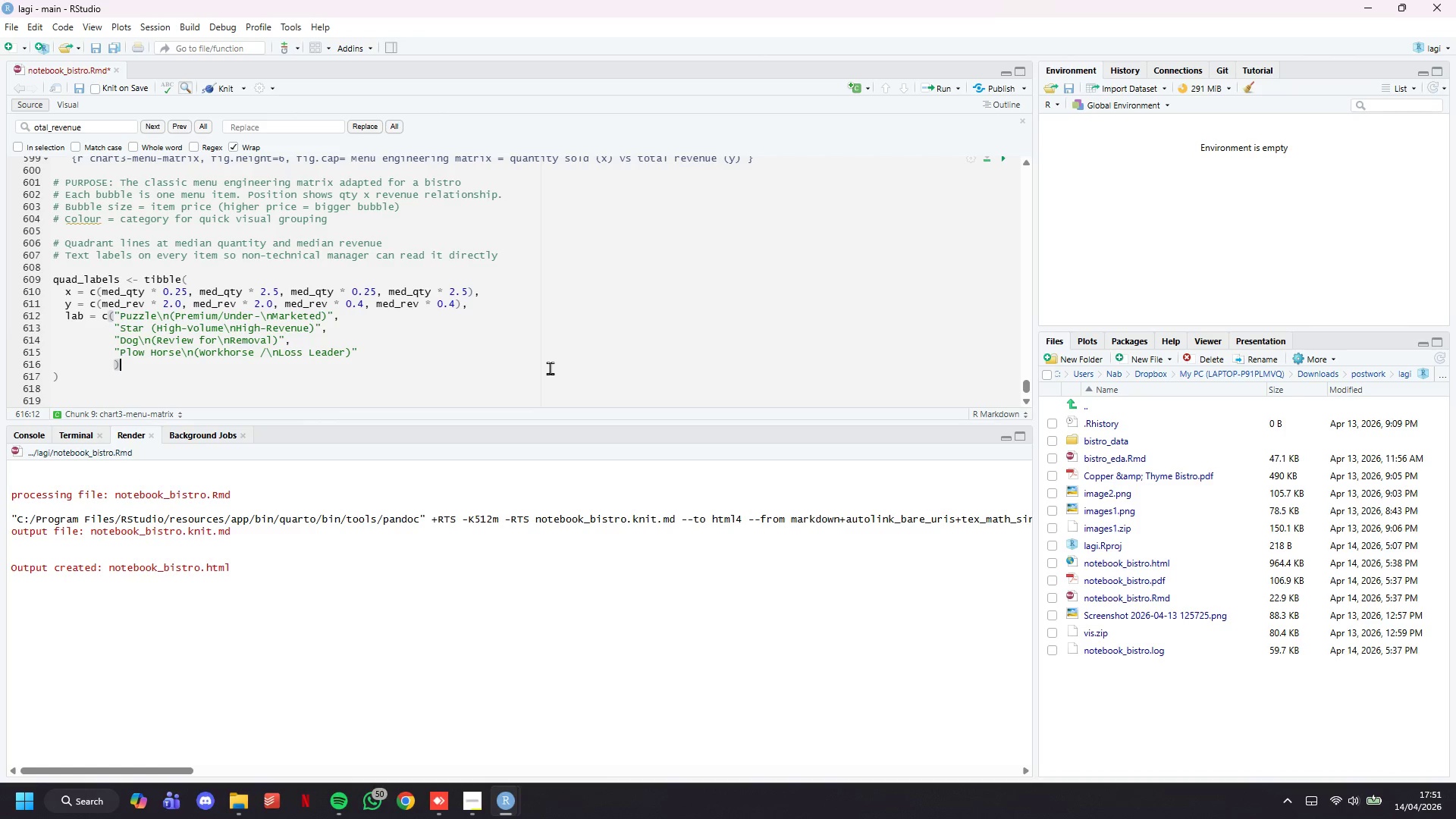 
key(ArrowLeft)
 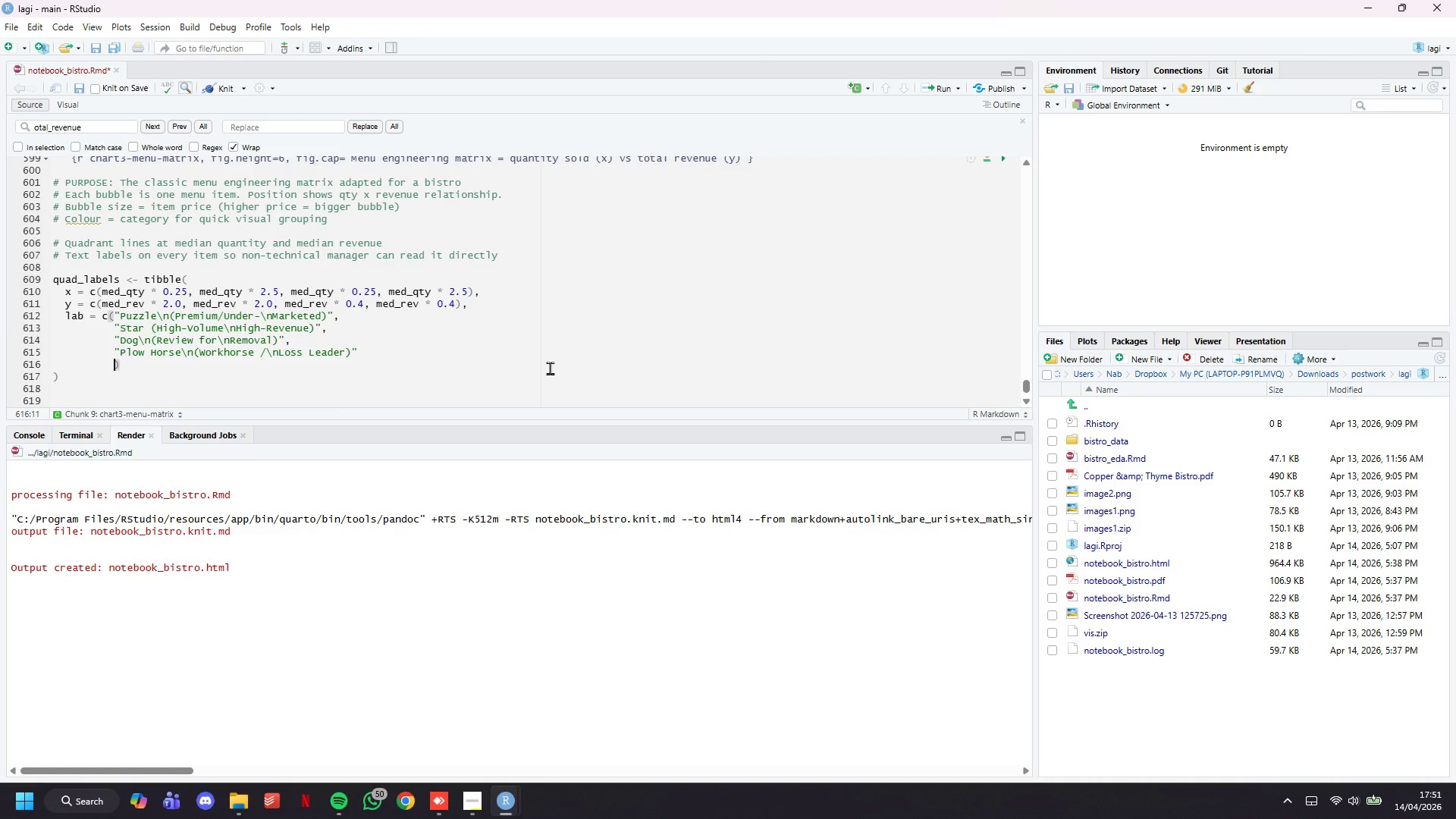 
key(ArrowRight)
 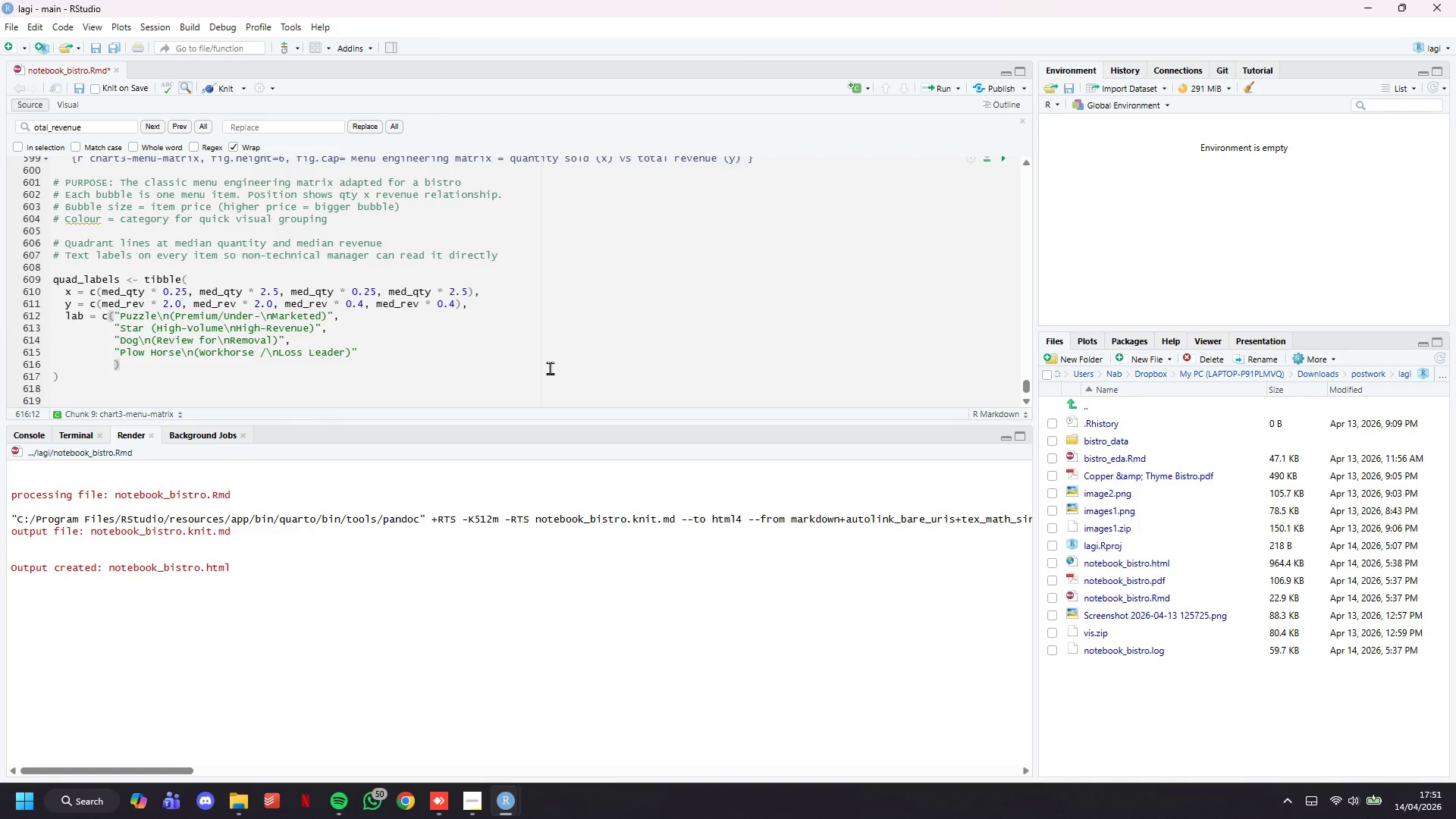 
key(Comma)
 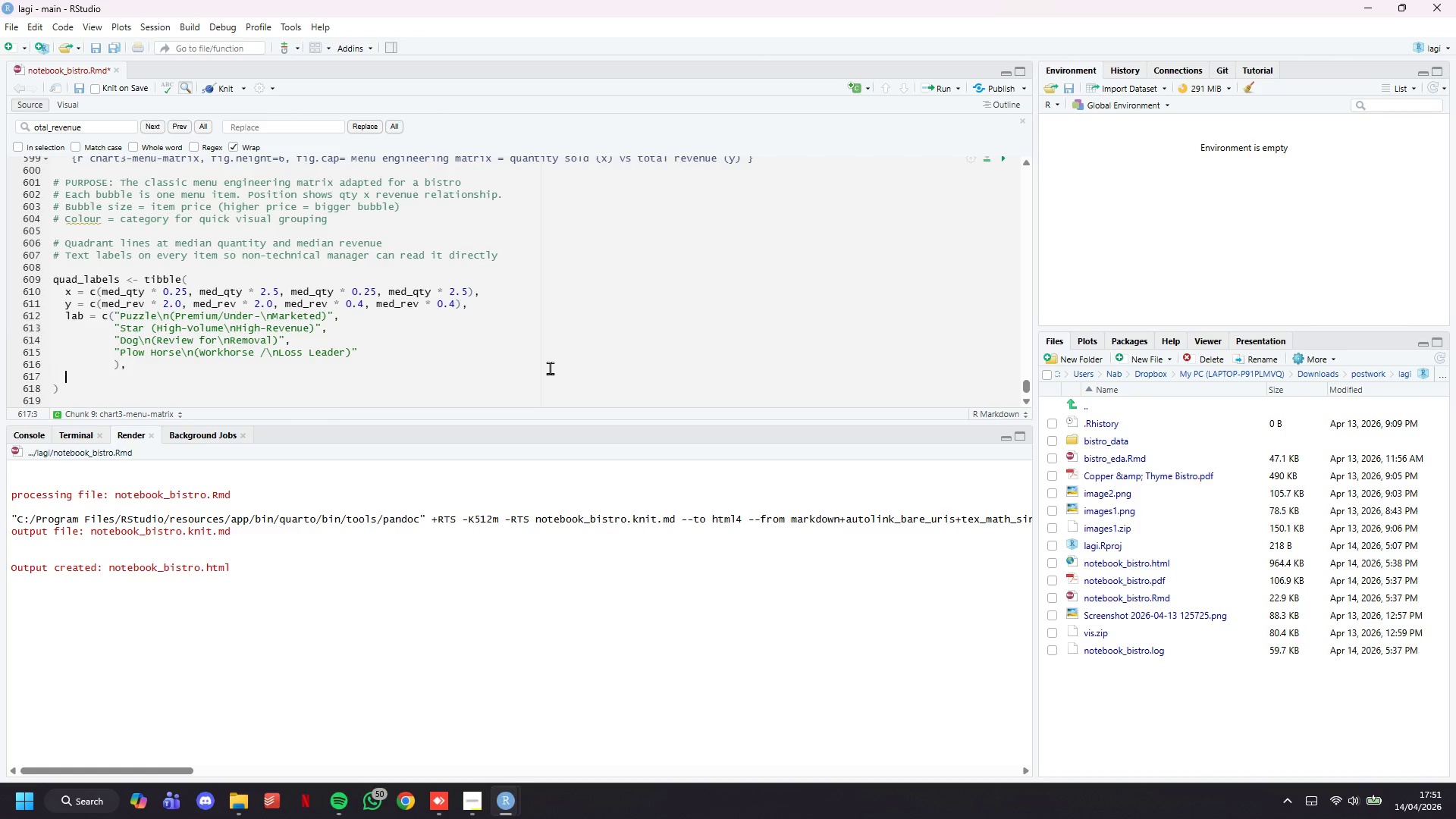 
key(Enter)
 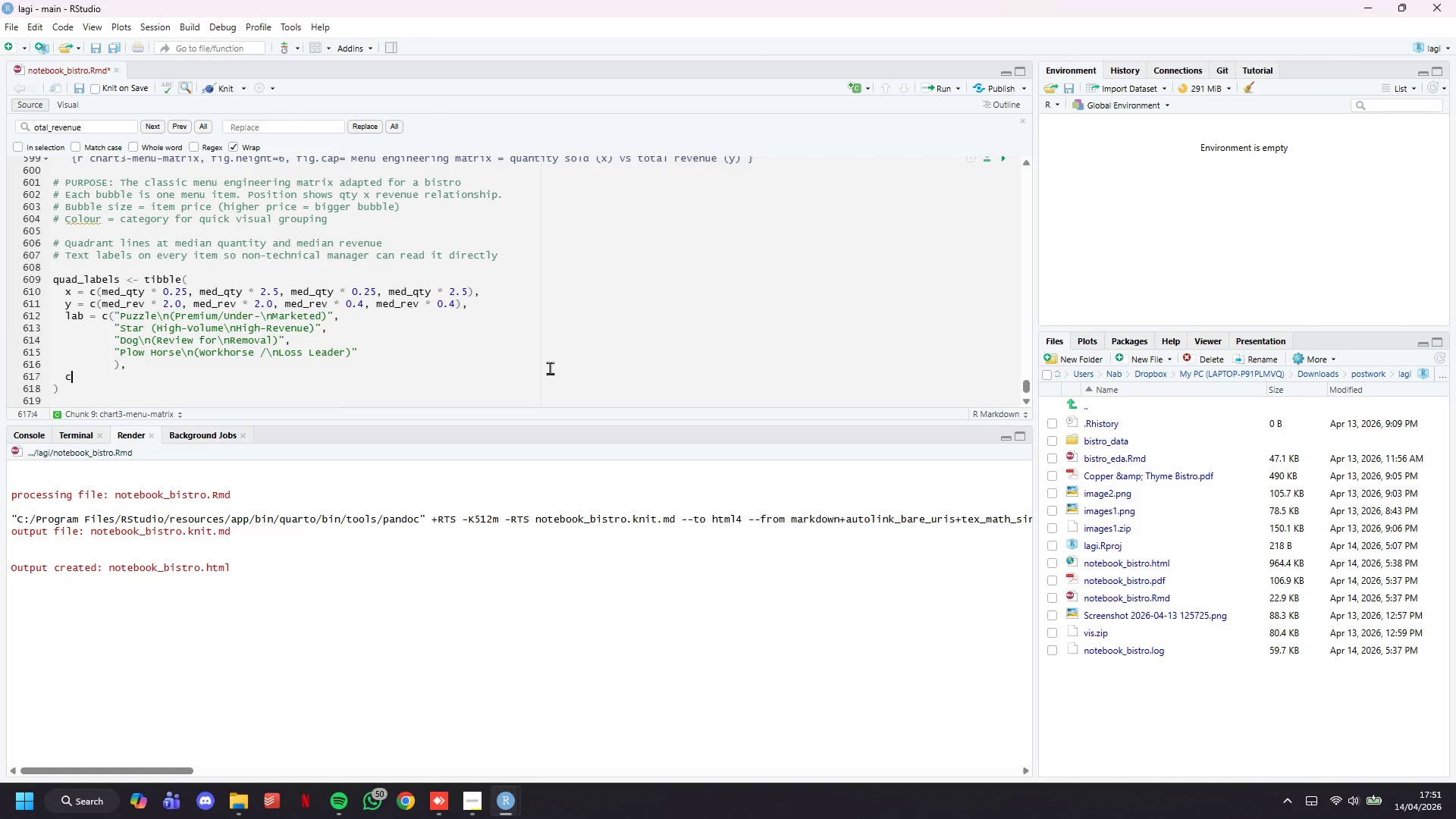 
type(col = c("#E8D5A3)
 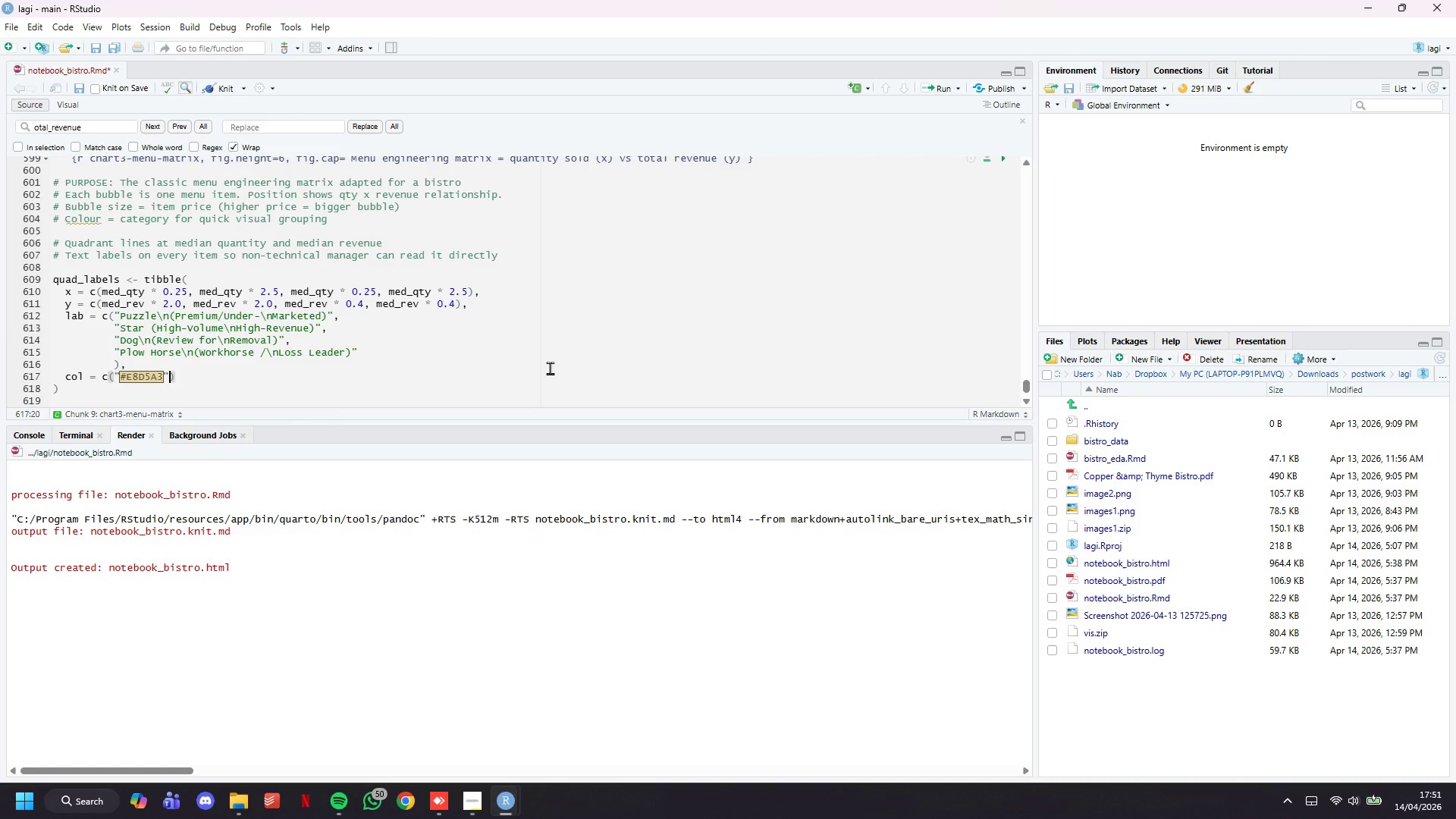 
 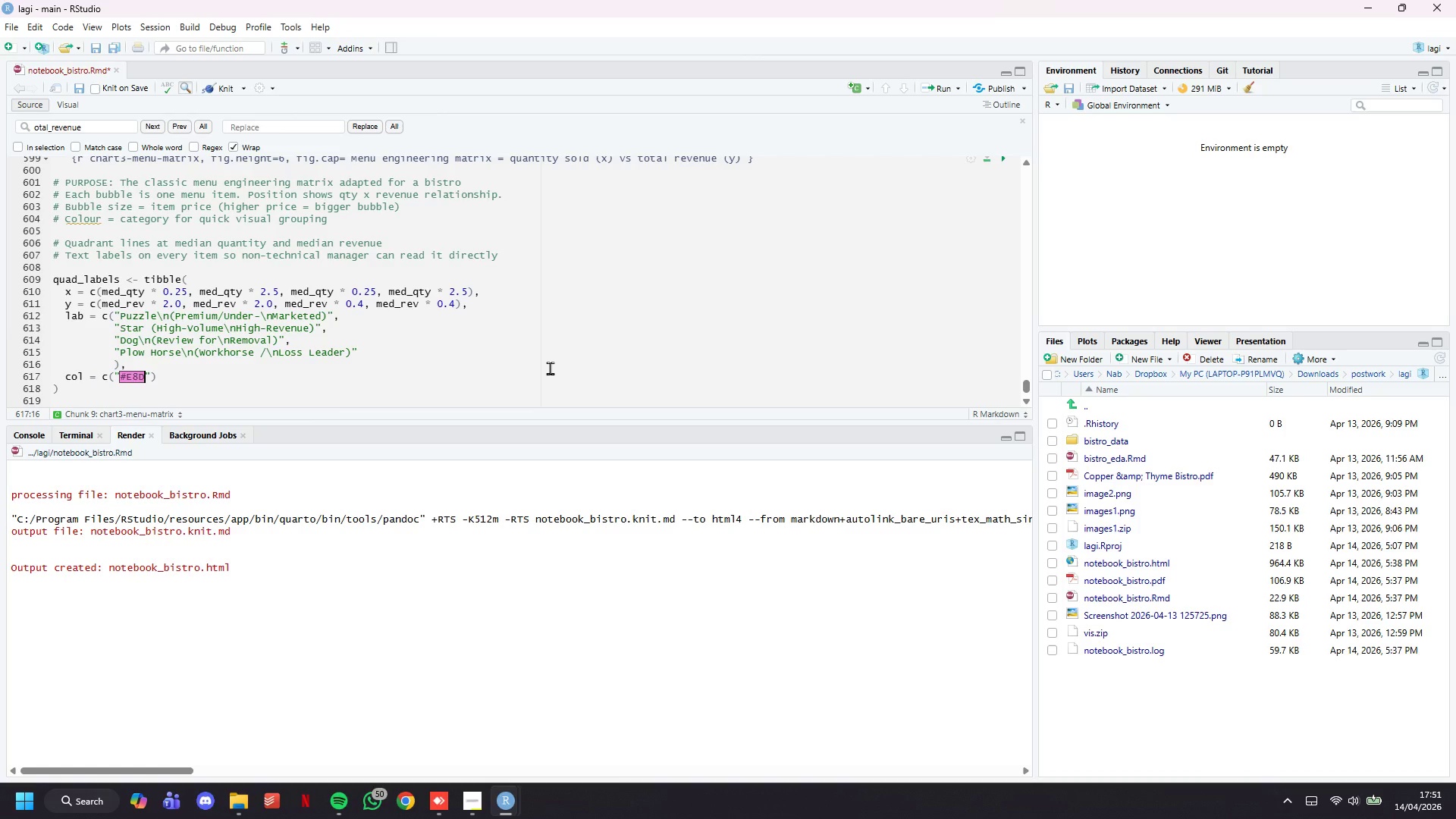 
key(ArrowRight)
 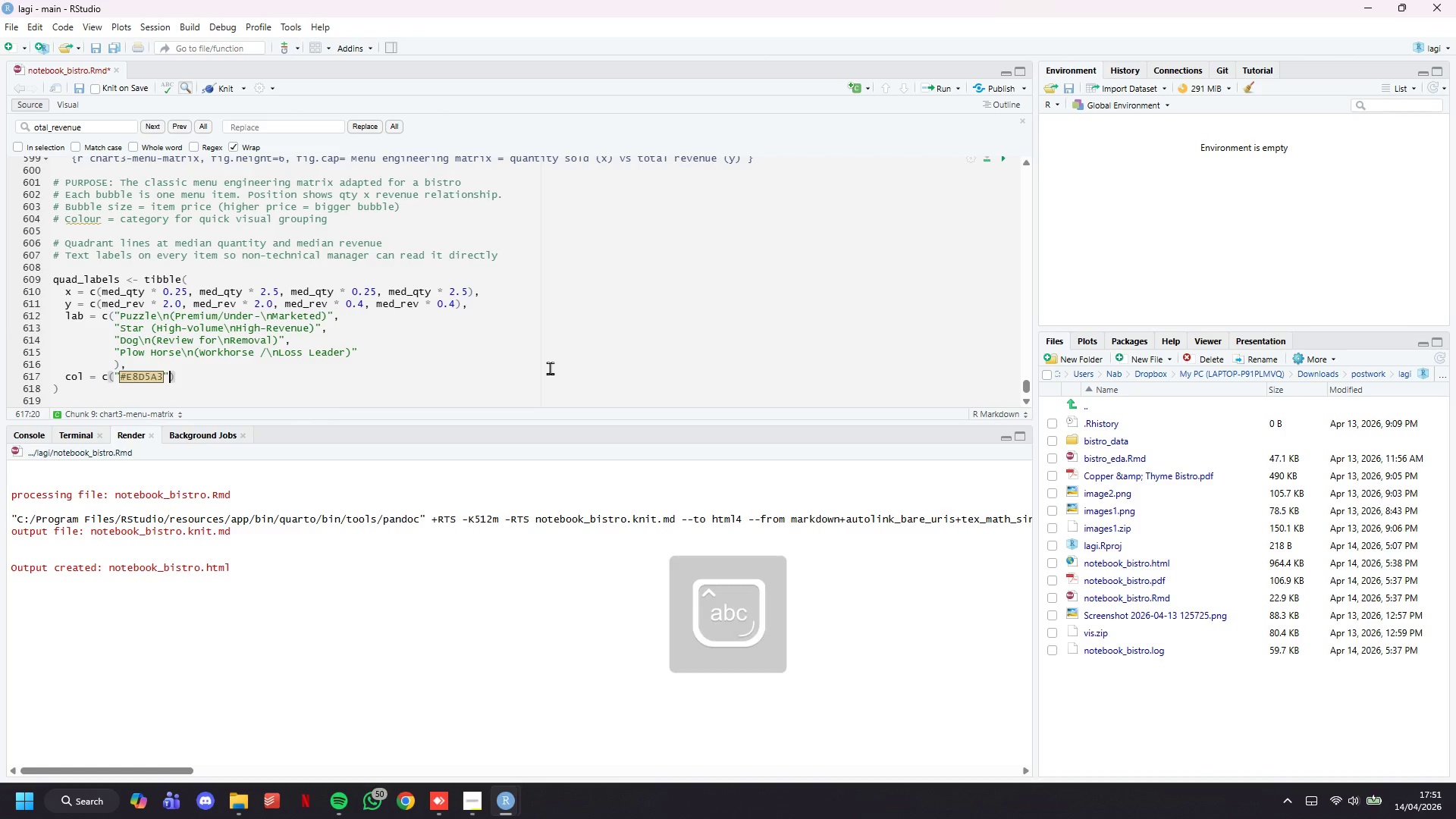 
type(, "#F0E3)
 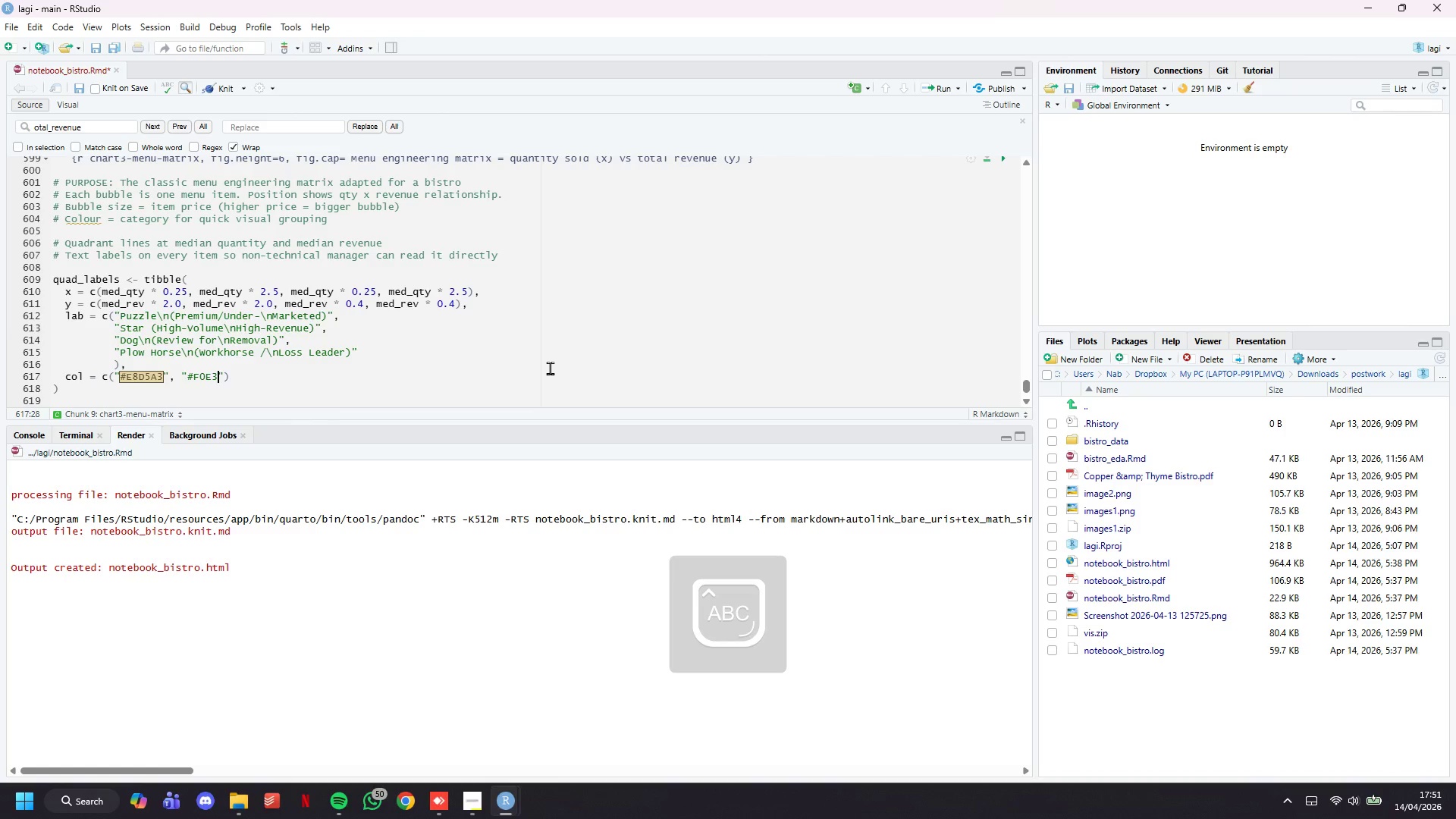 
key(Backspace)
type(AD6)
 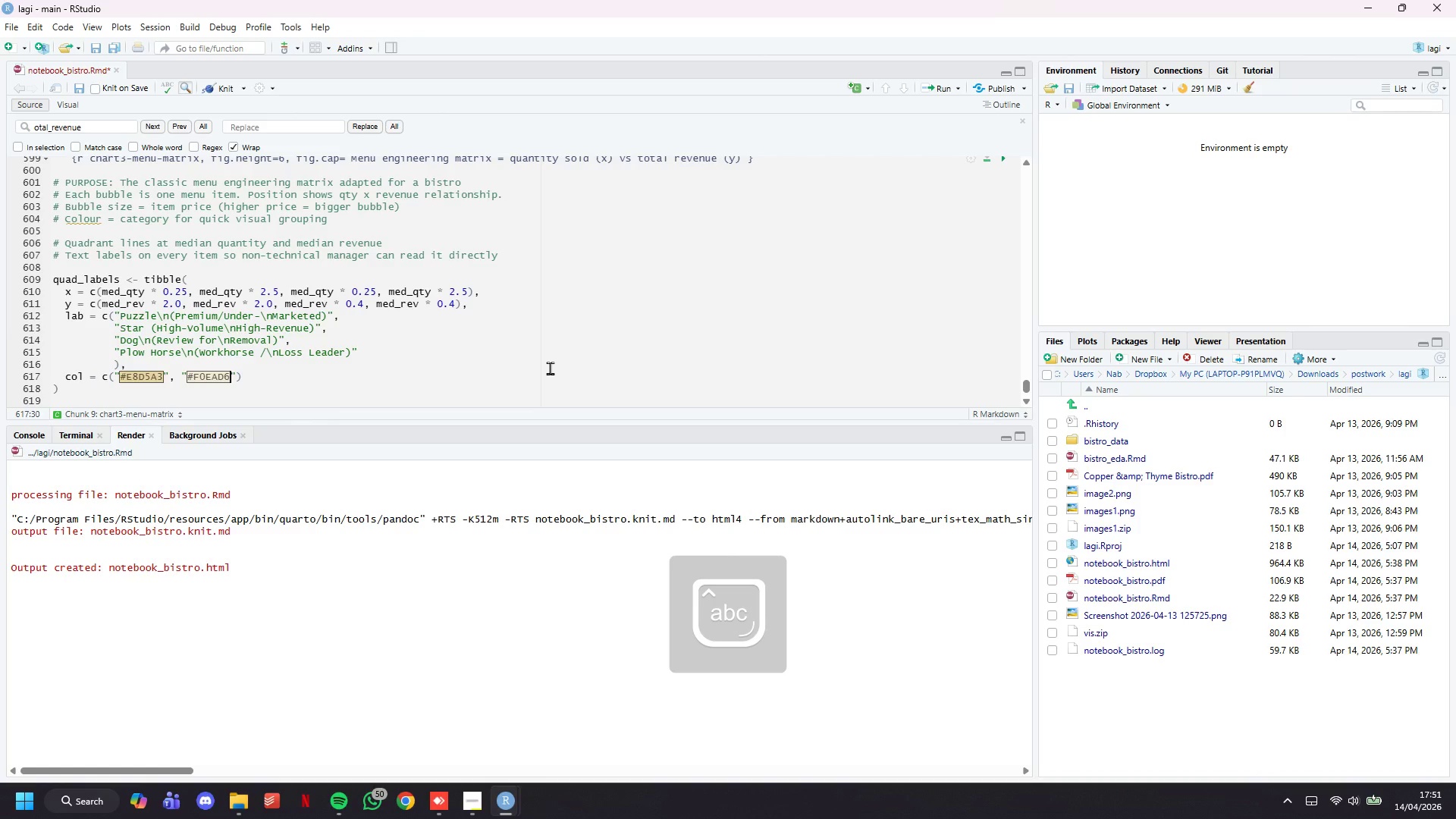 
key(ArrowRight)
 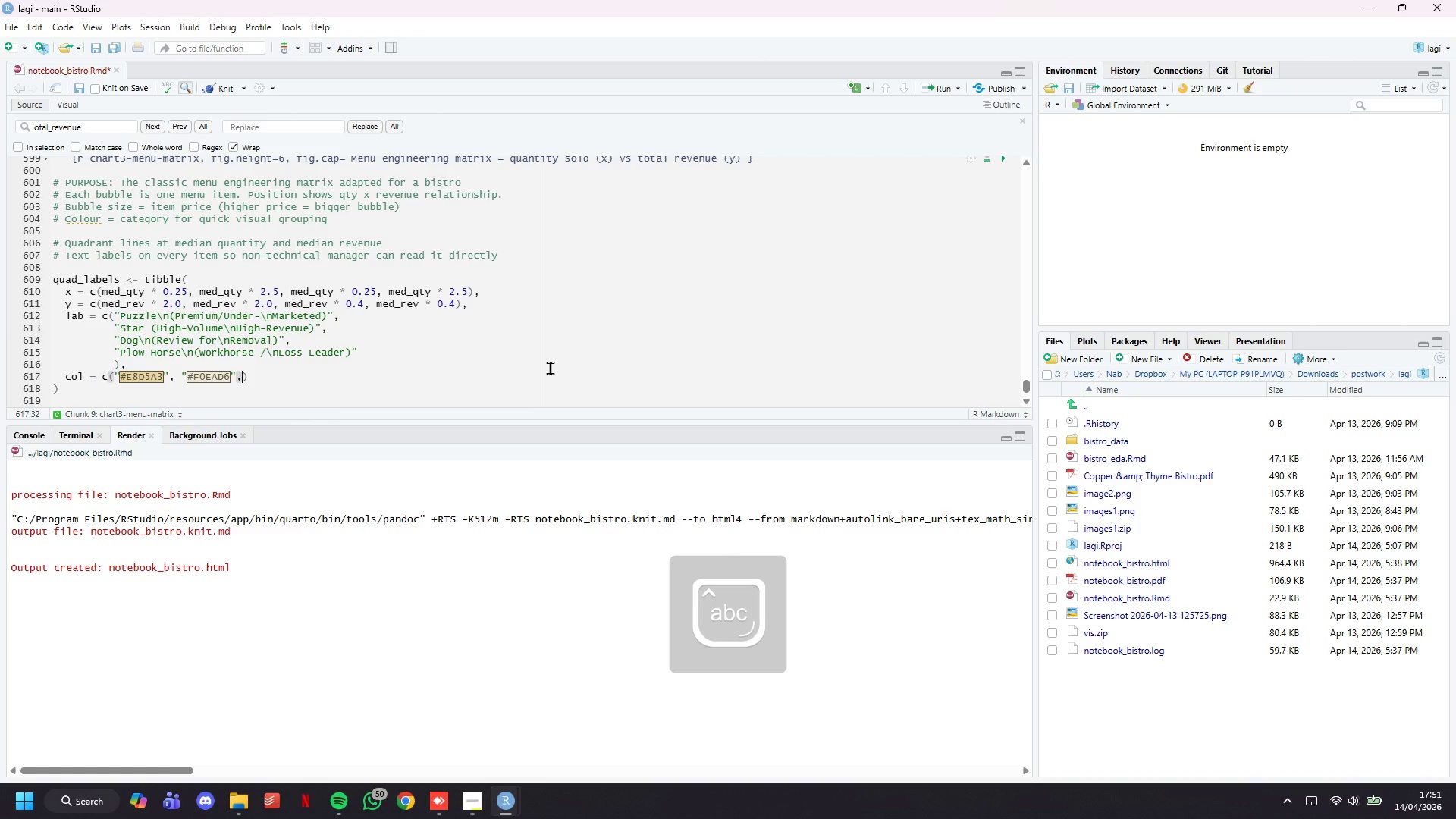 
type(,"#F5E8E8)
 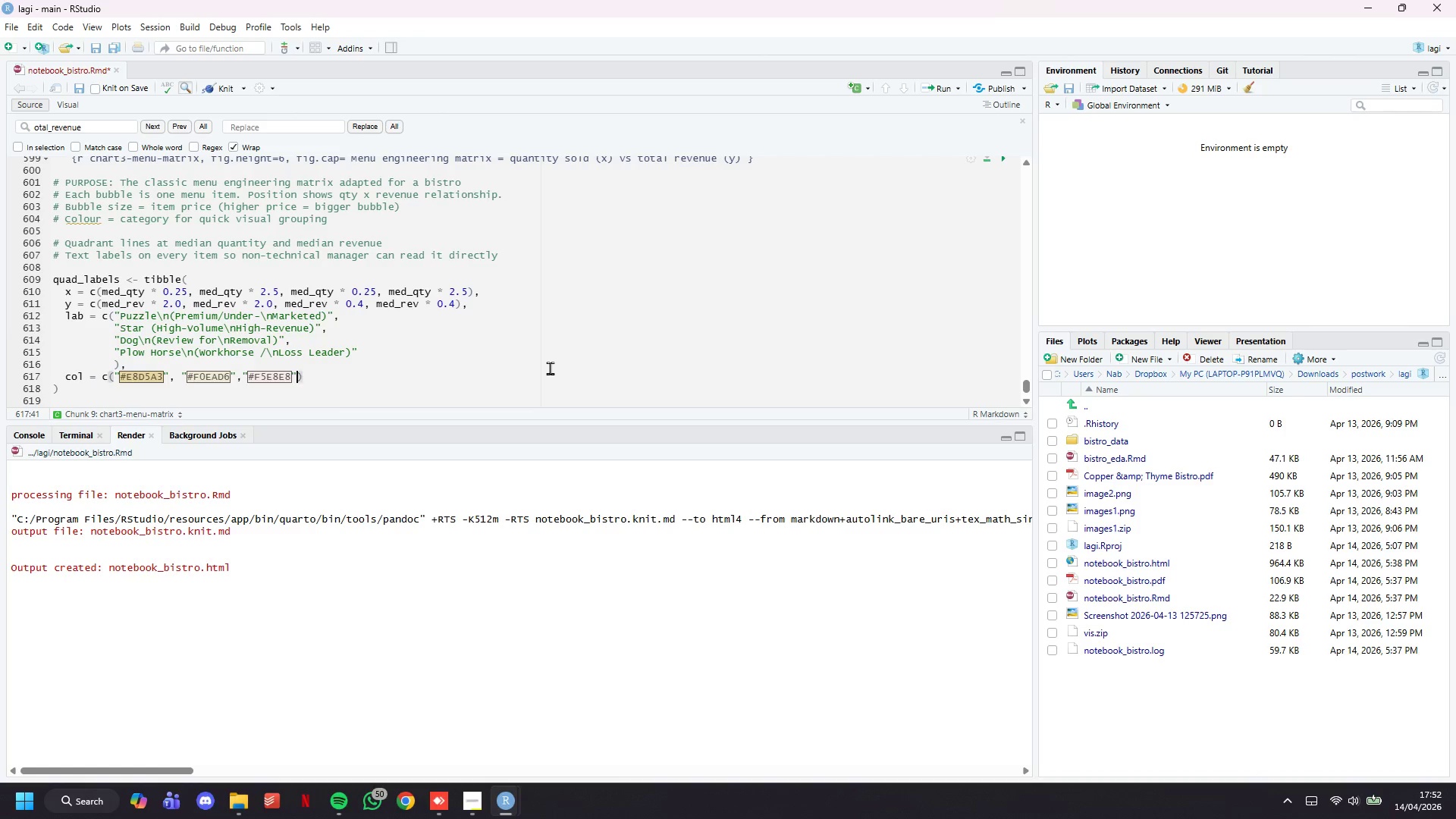 
 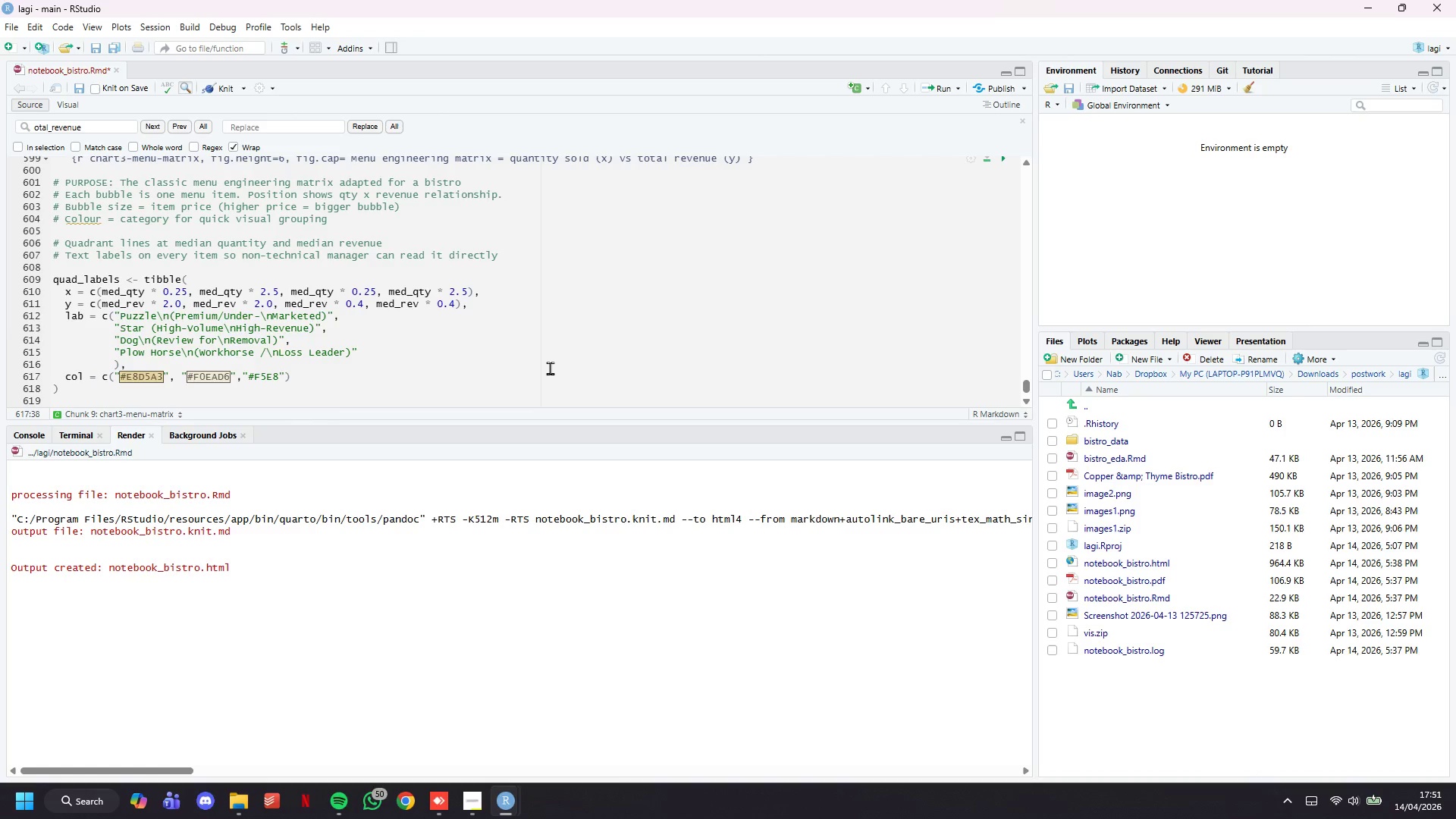 
key(ArrowRight)
 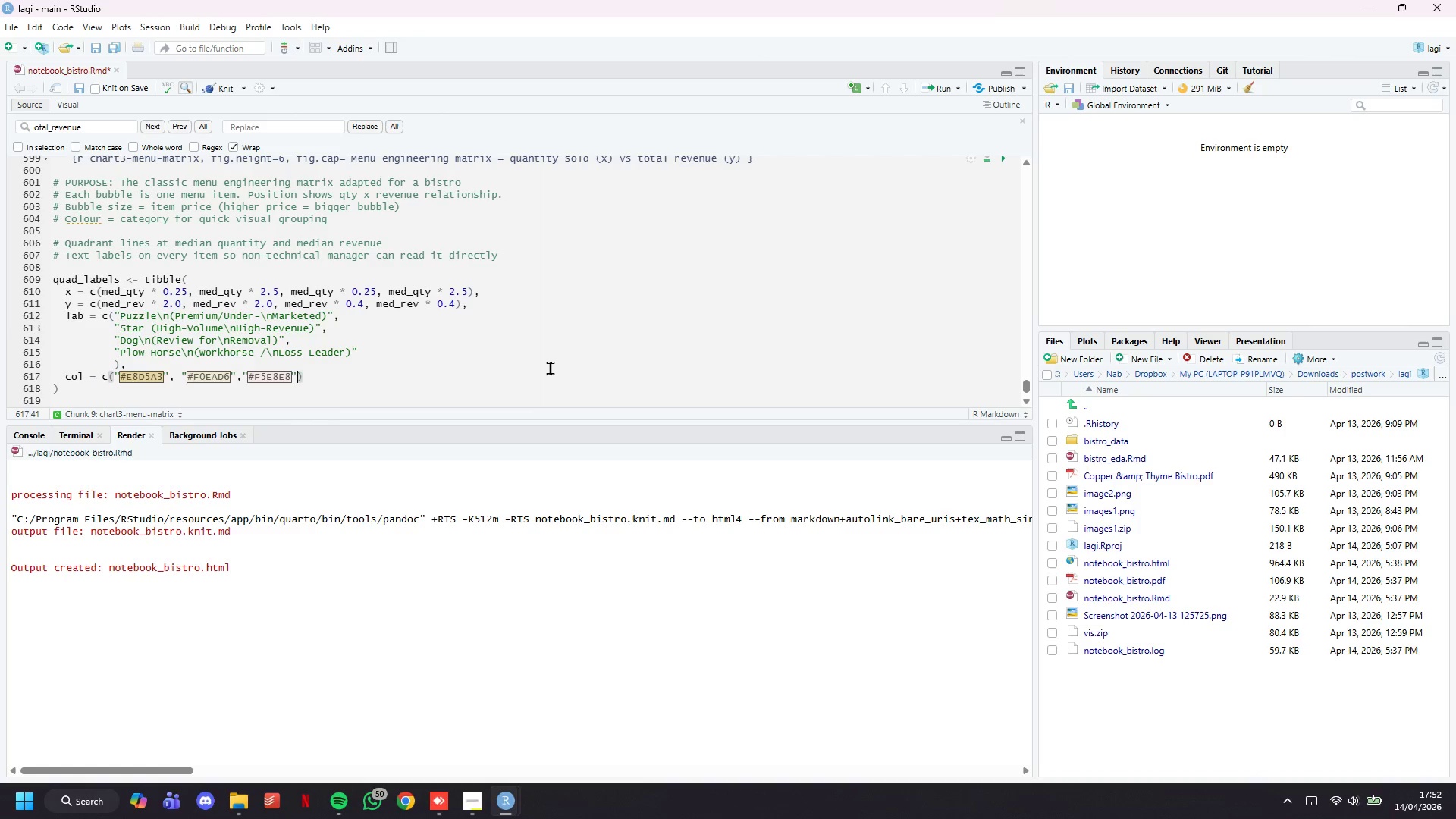 
type(, "#E8F0E8)
 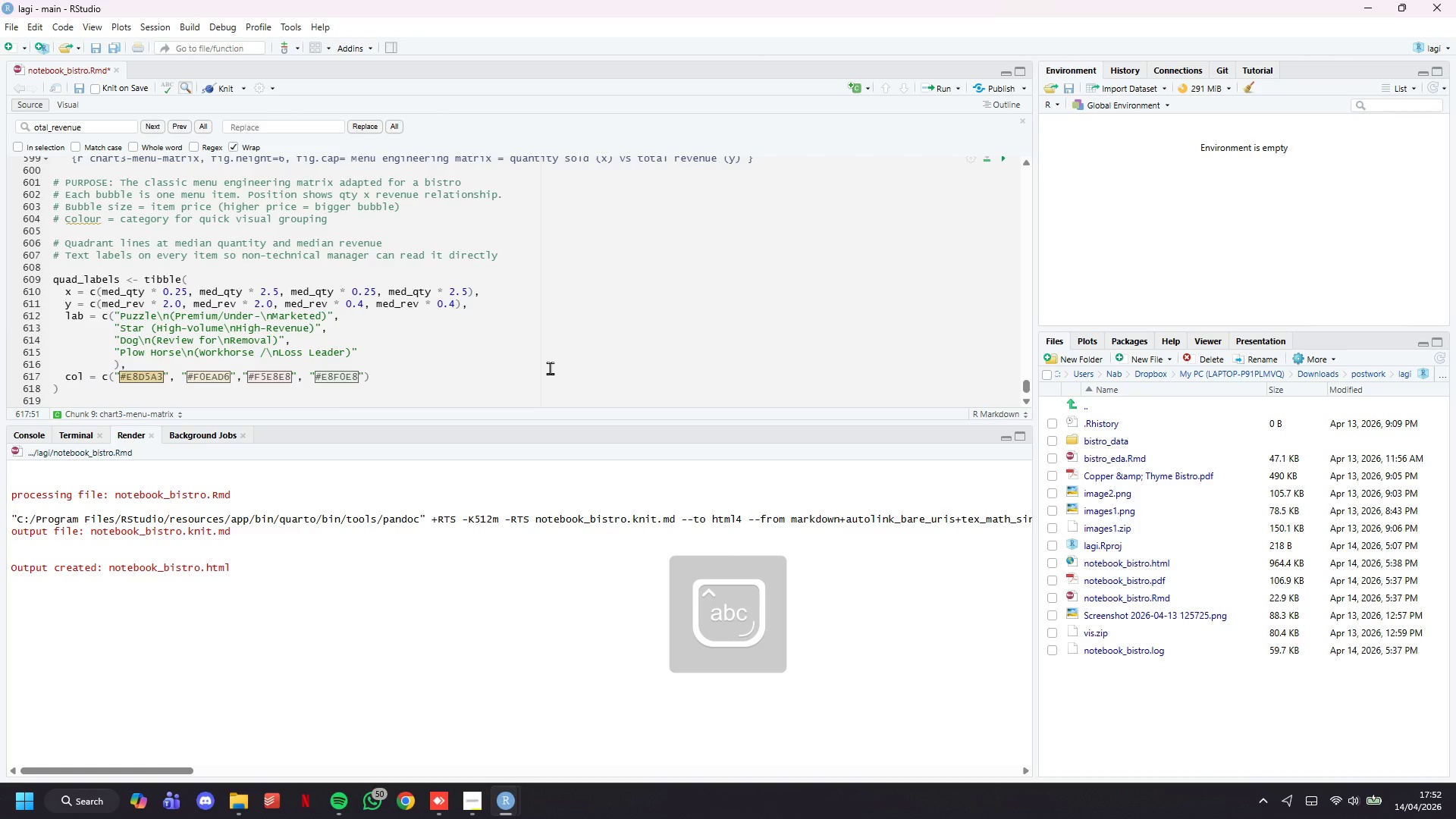 
key(ArrowRight)
 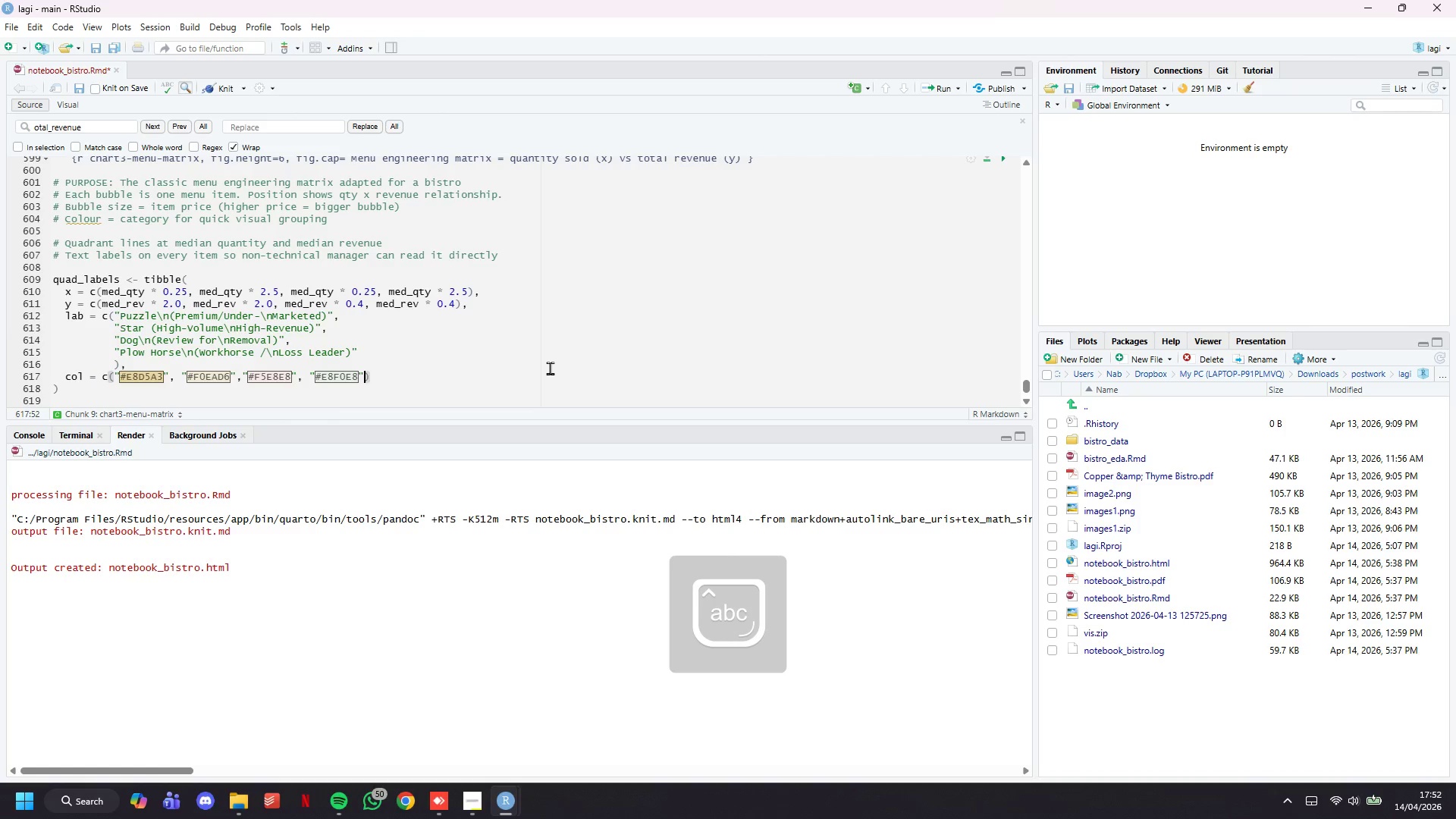 
key(ArrowDown)
 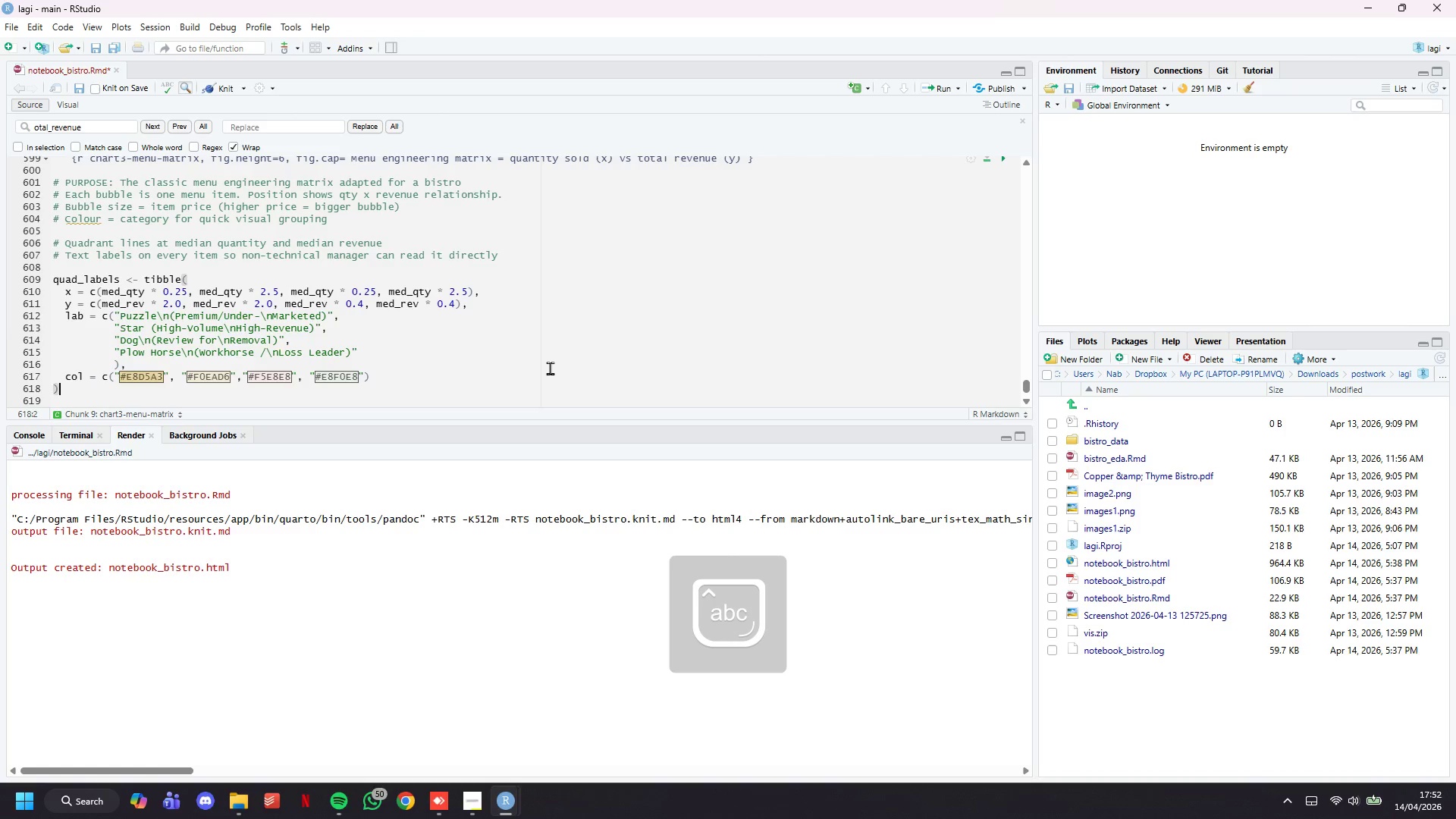 
key(ArrowDown)
 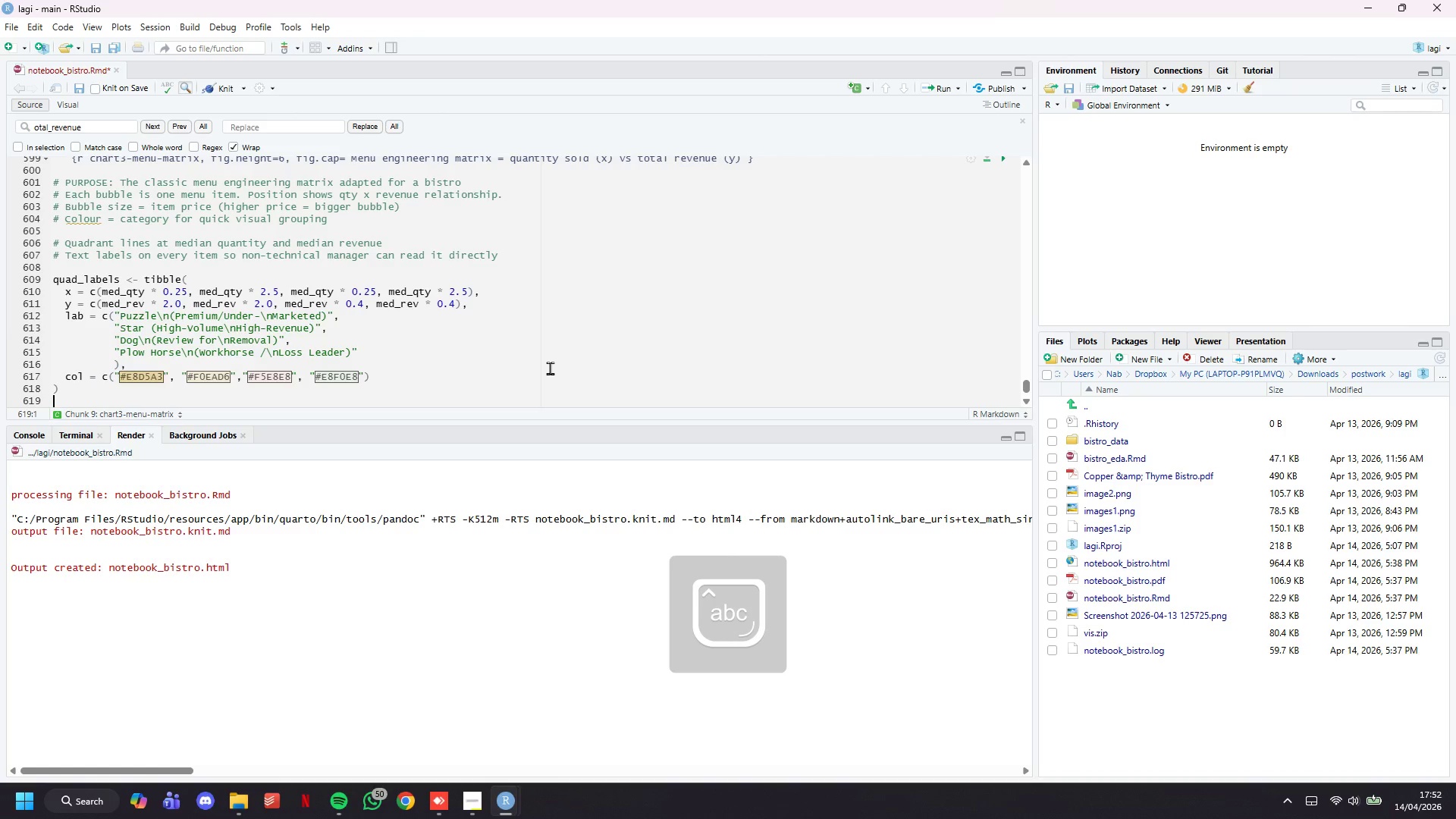 
key(ArrowUp)
 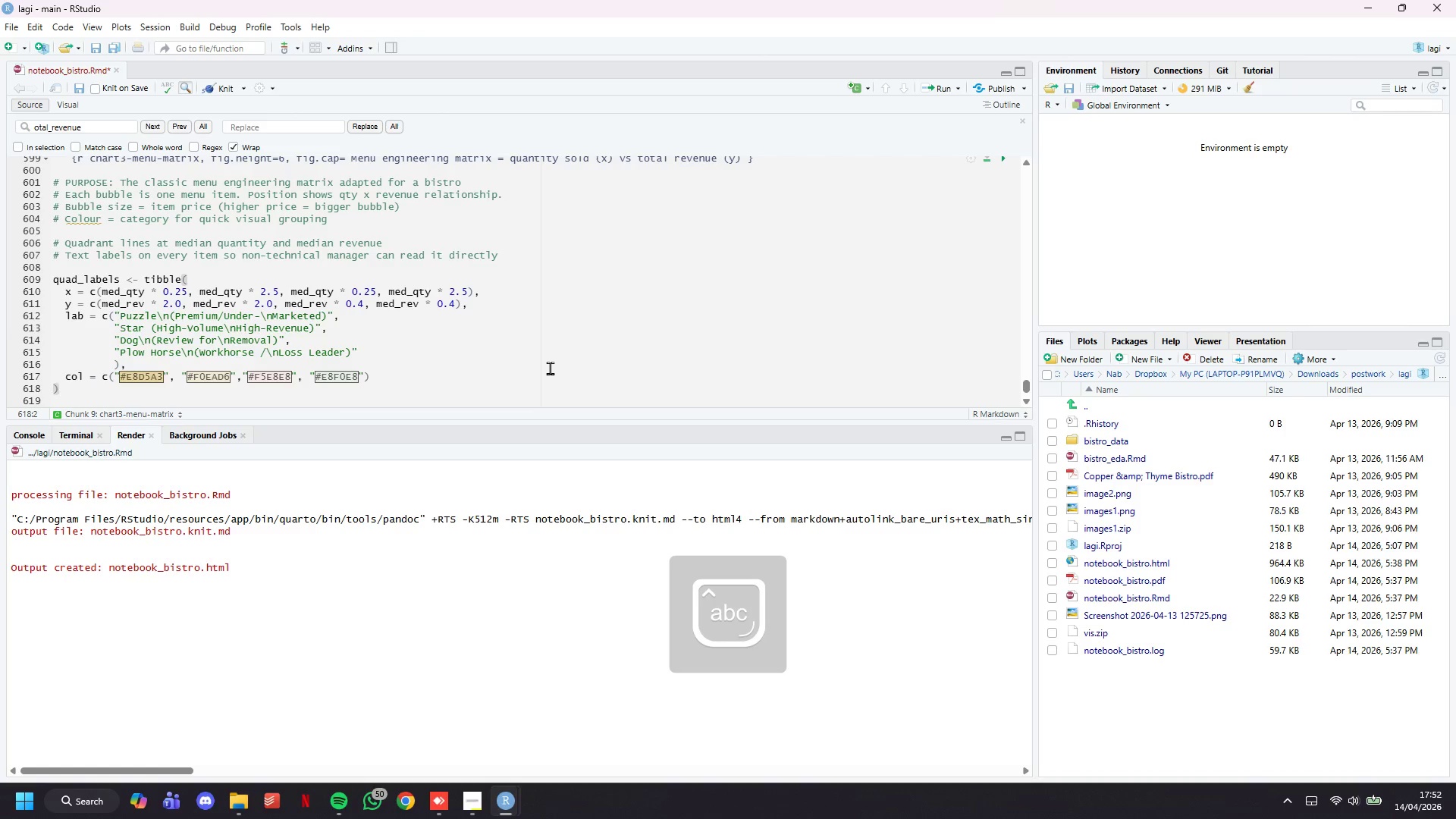 
key(Enter)
 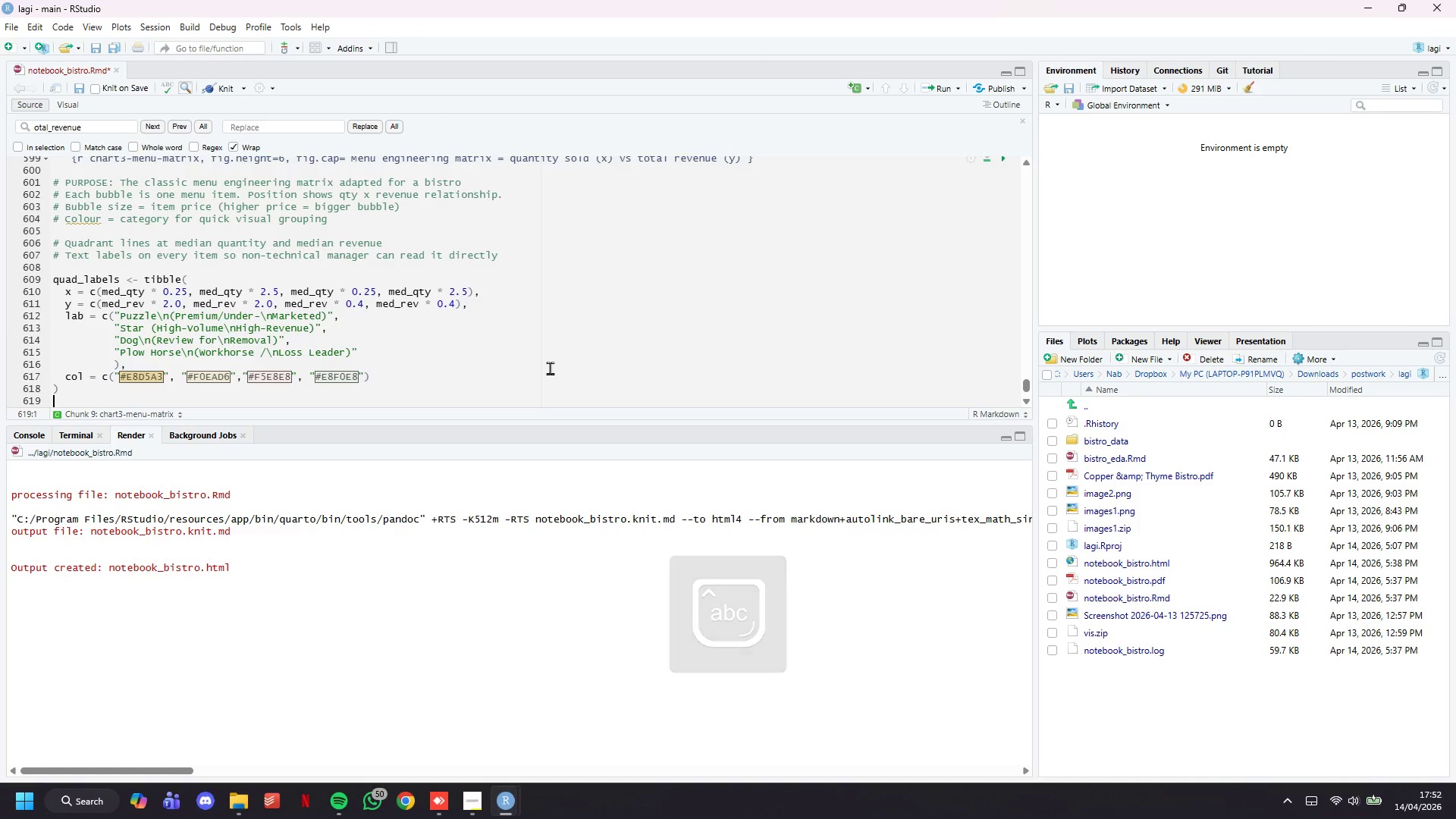 
key(Enter)
 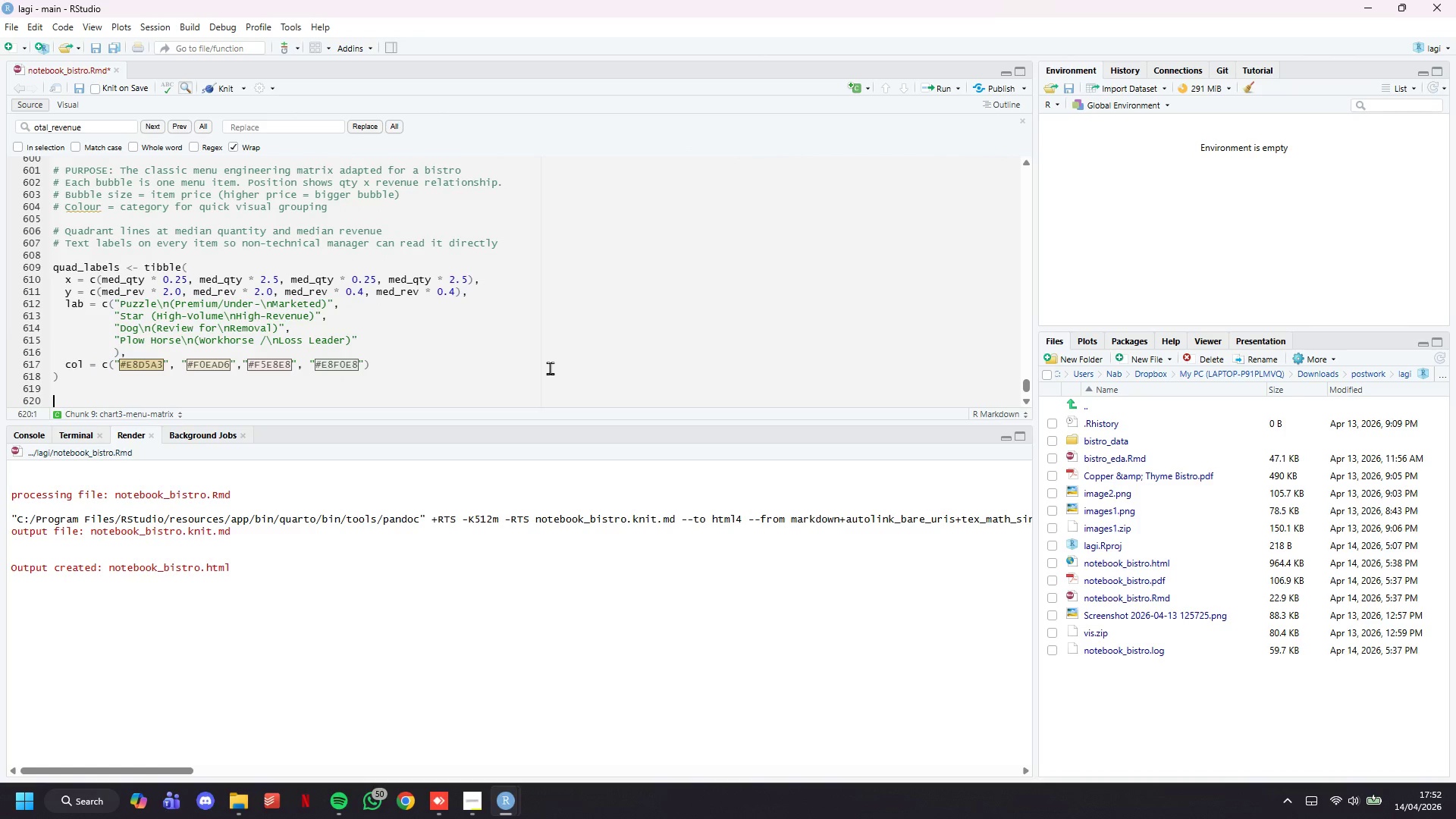 
wait(8.5)
 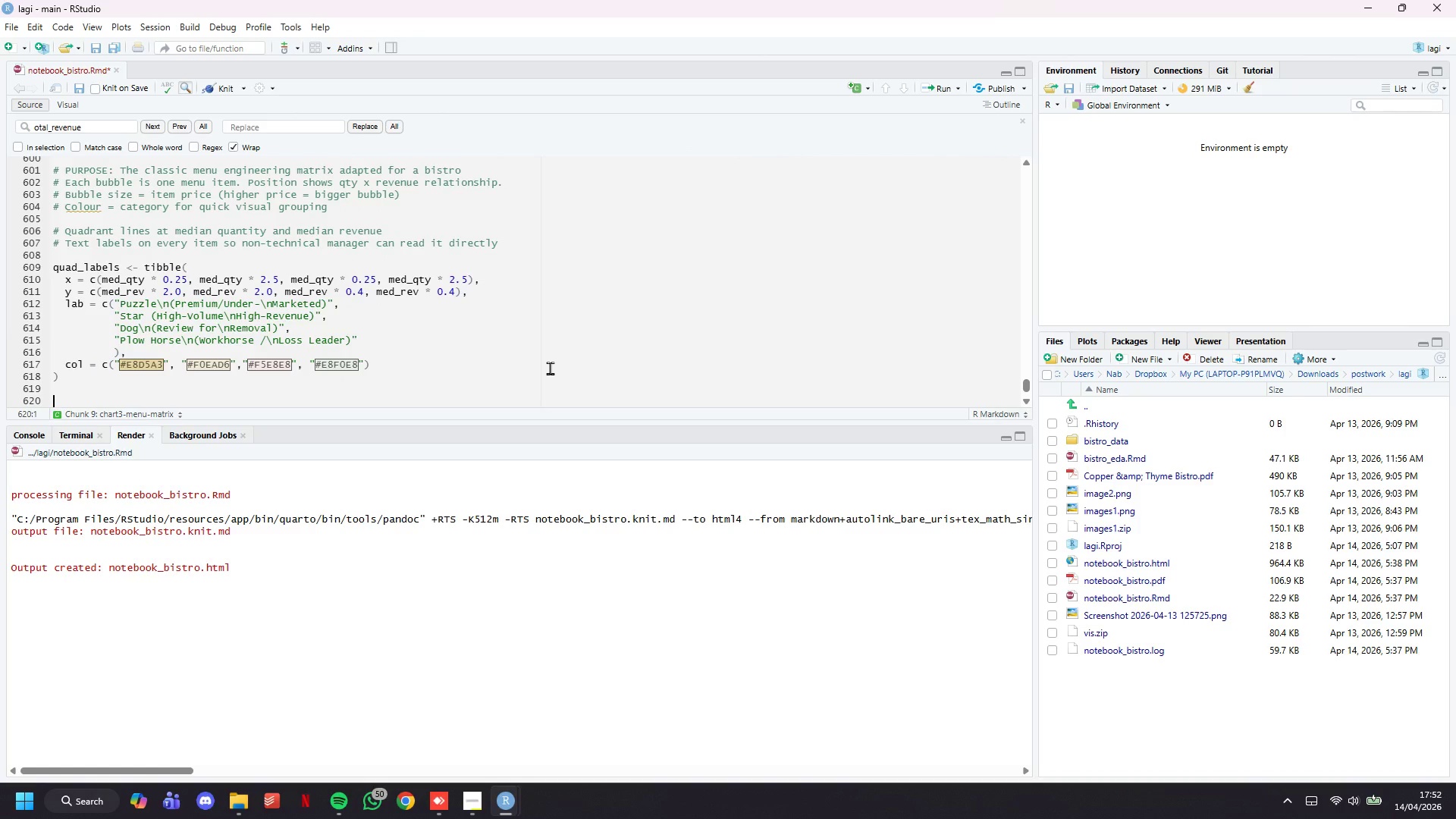 
key(Control+S)
 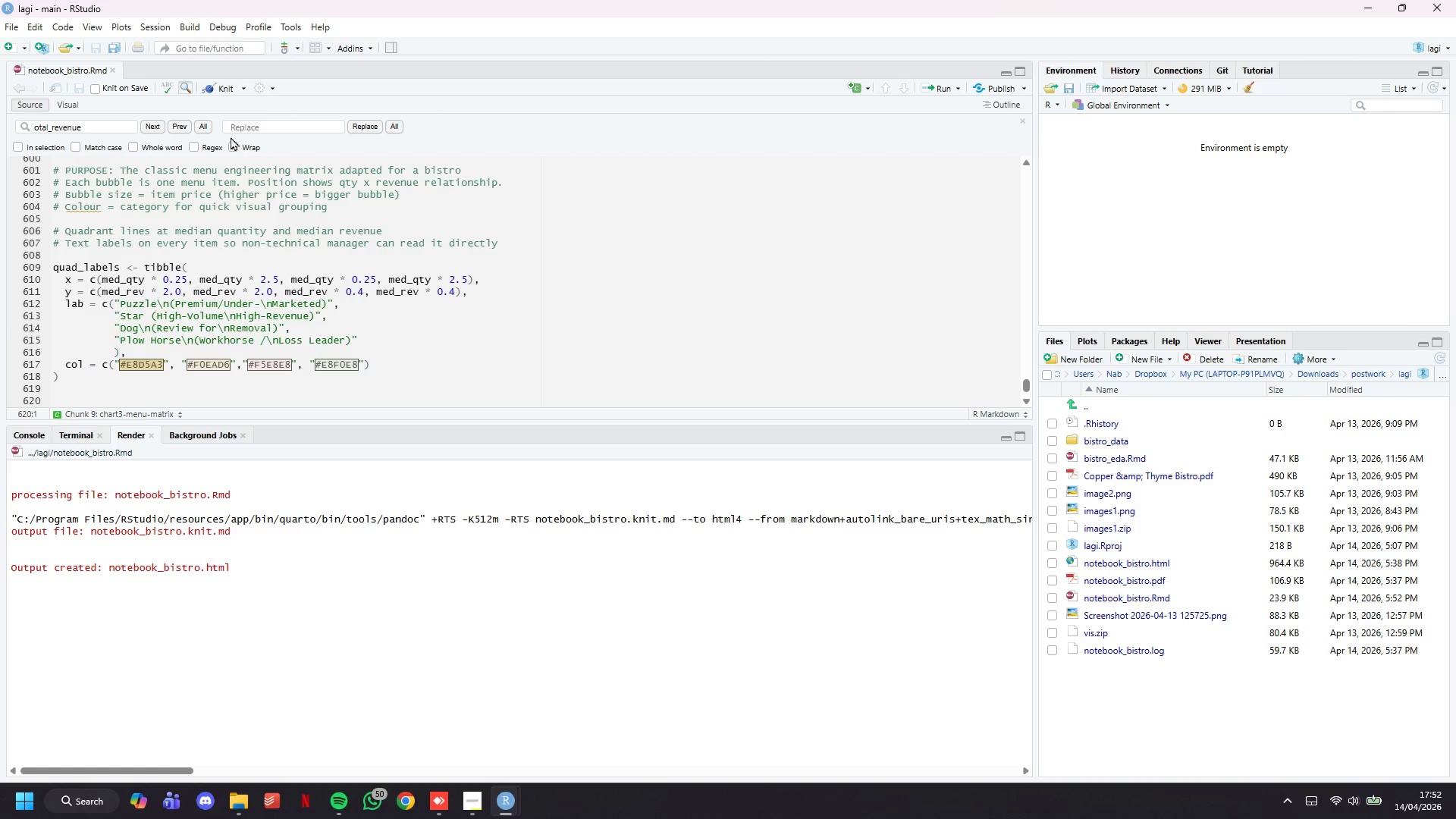 
left_click([219, 93])